 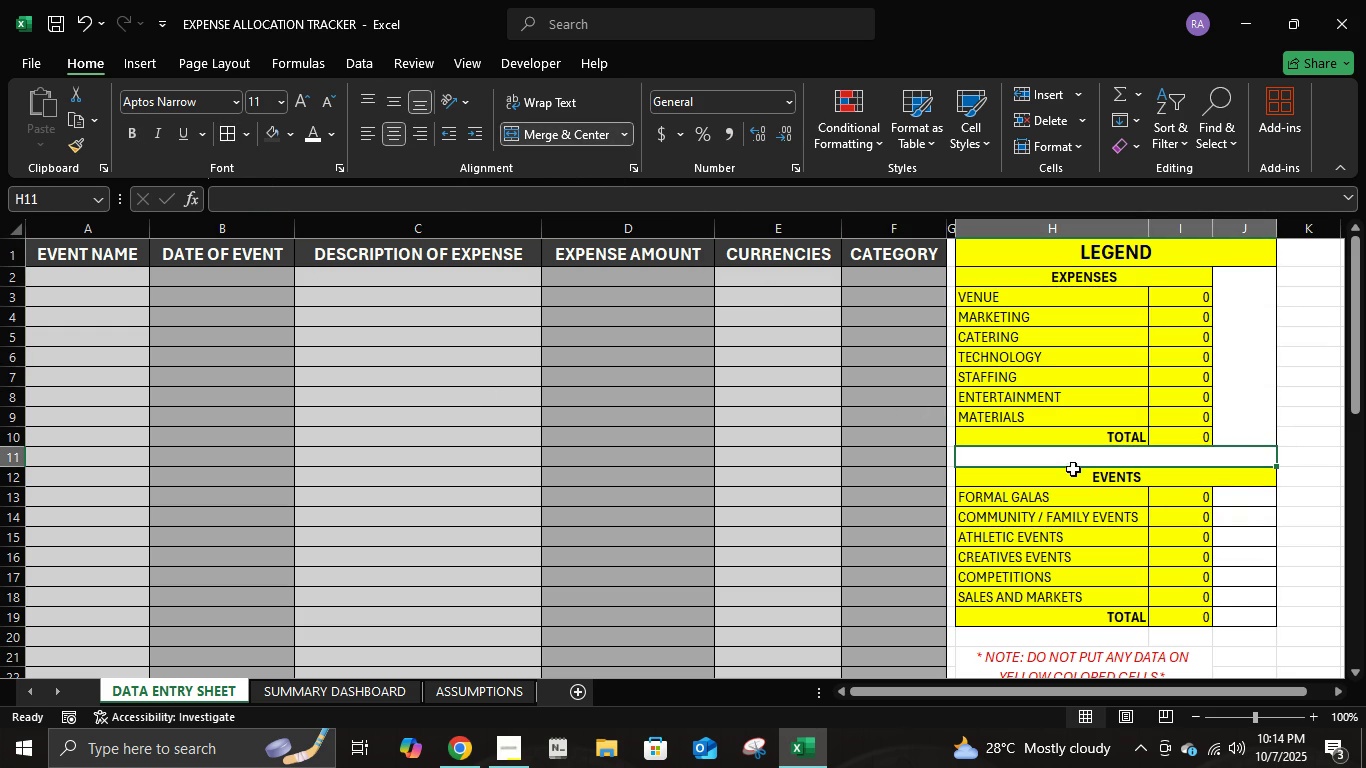 
left_click([1247, 502])
 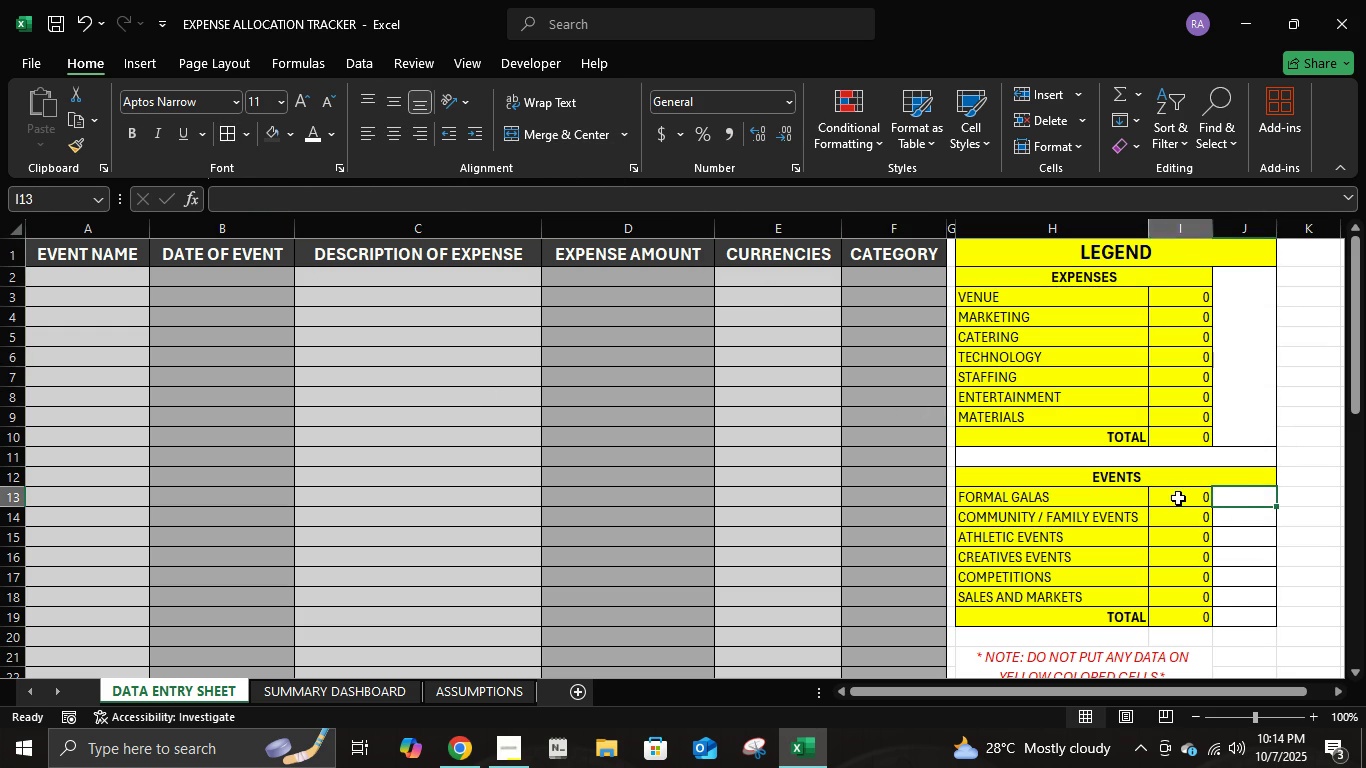 
left_click([1178, 498])
 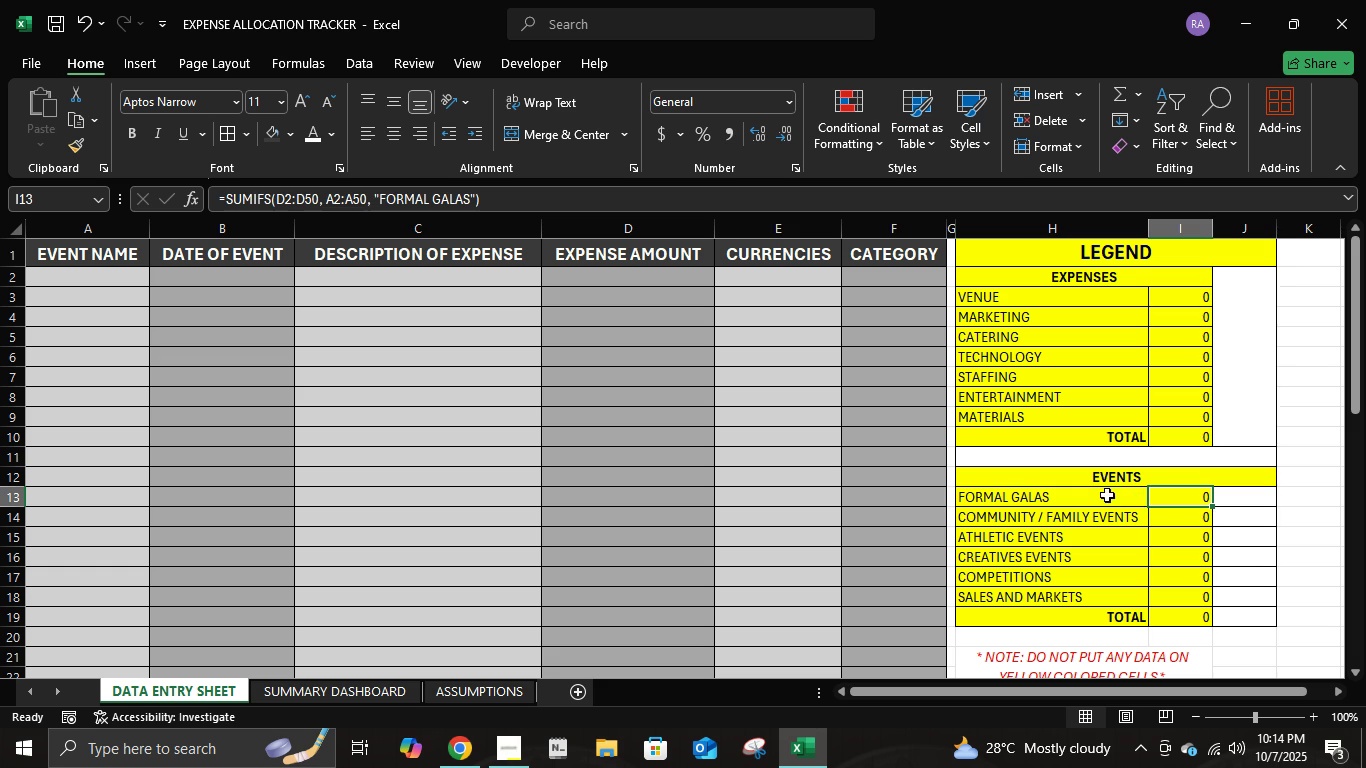 
left_click([1107, 495])
 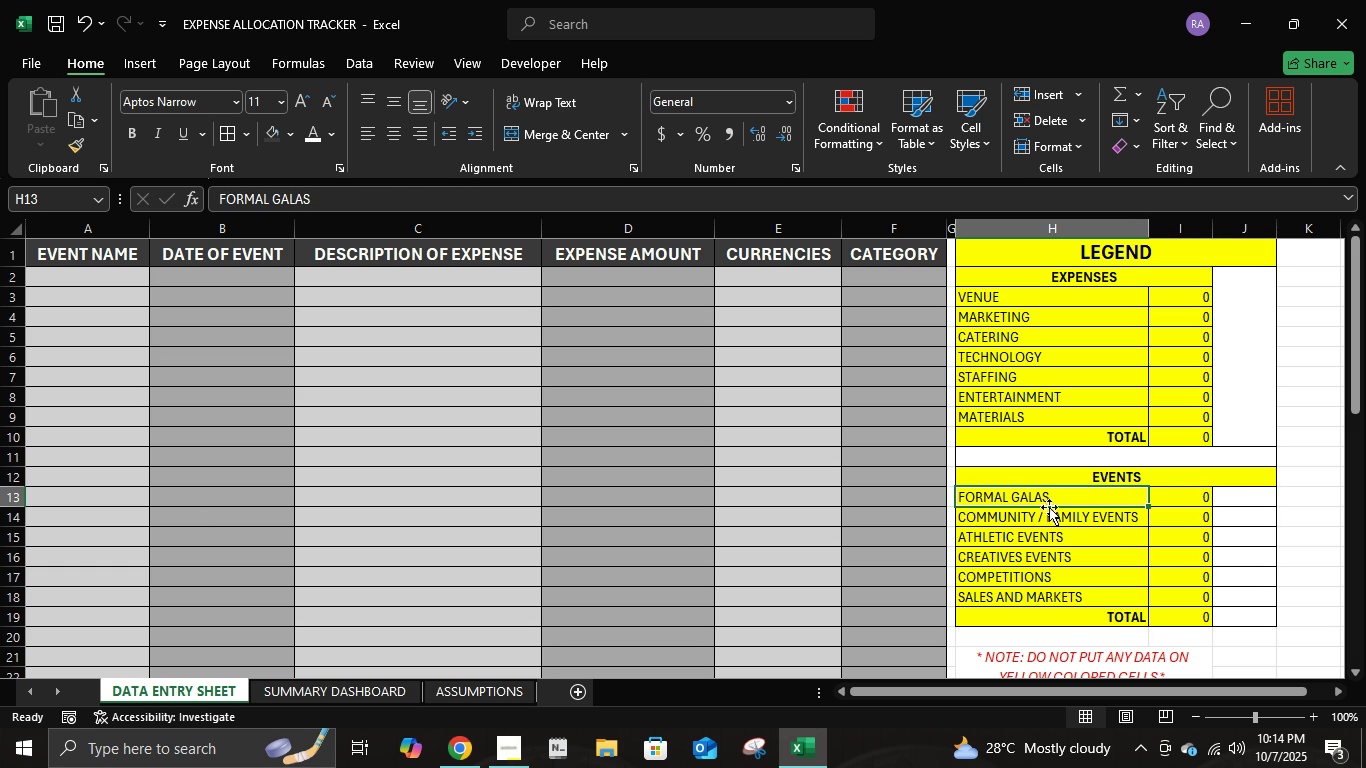 
left_click([1100, 478])